 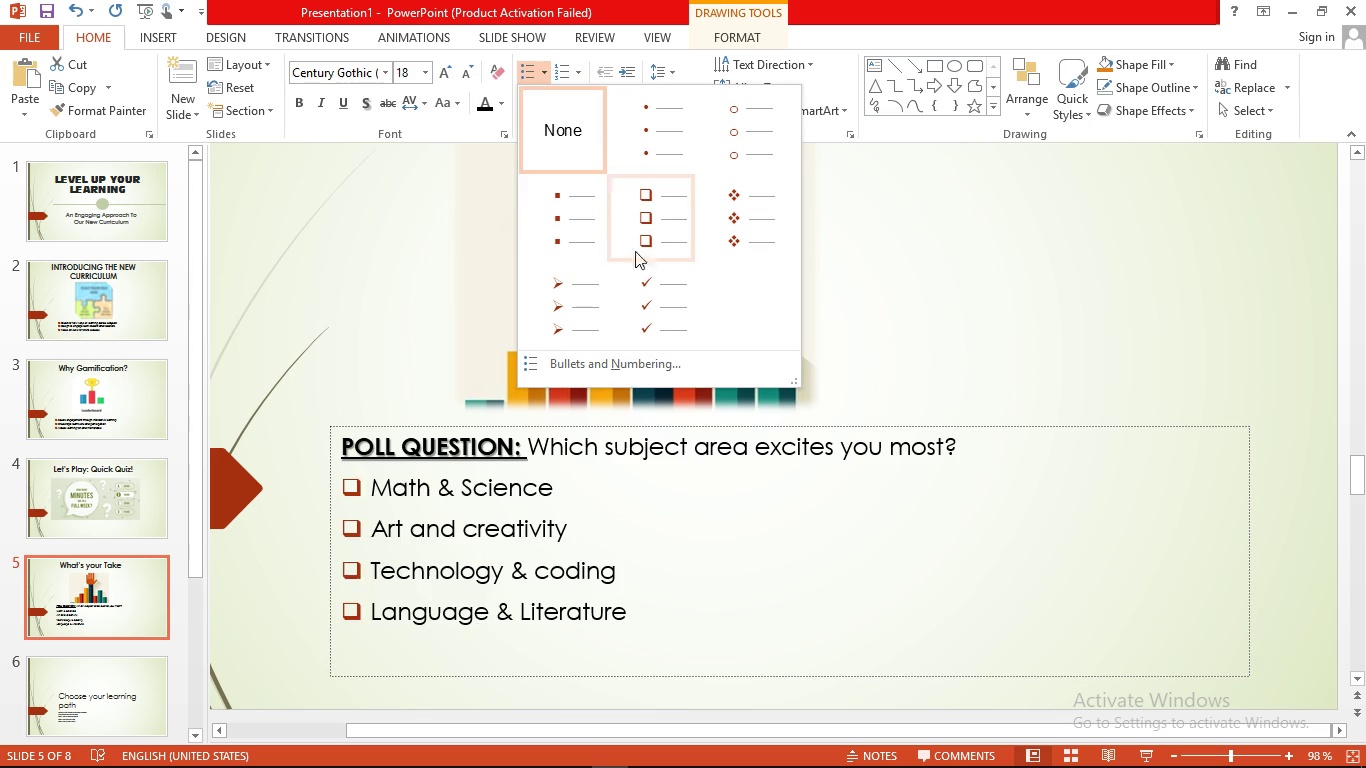 
left_click([656, 237])
 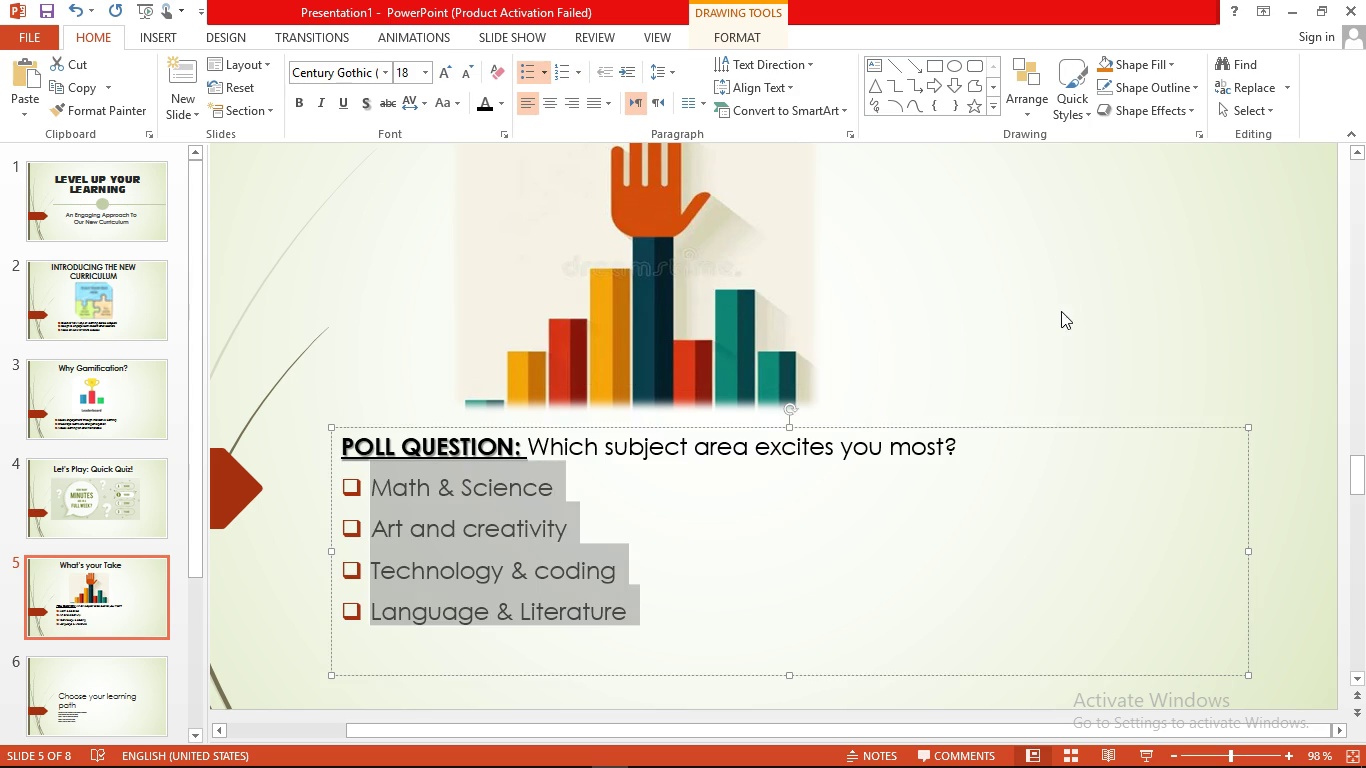 
left_click([1059, 311])
 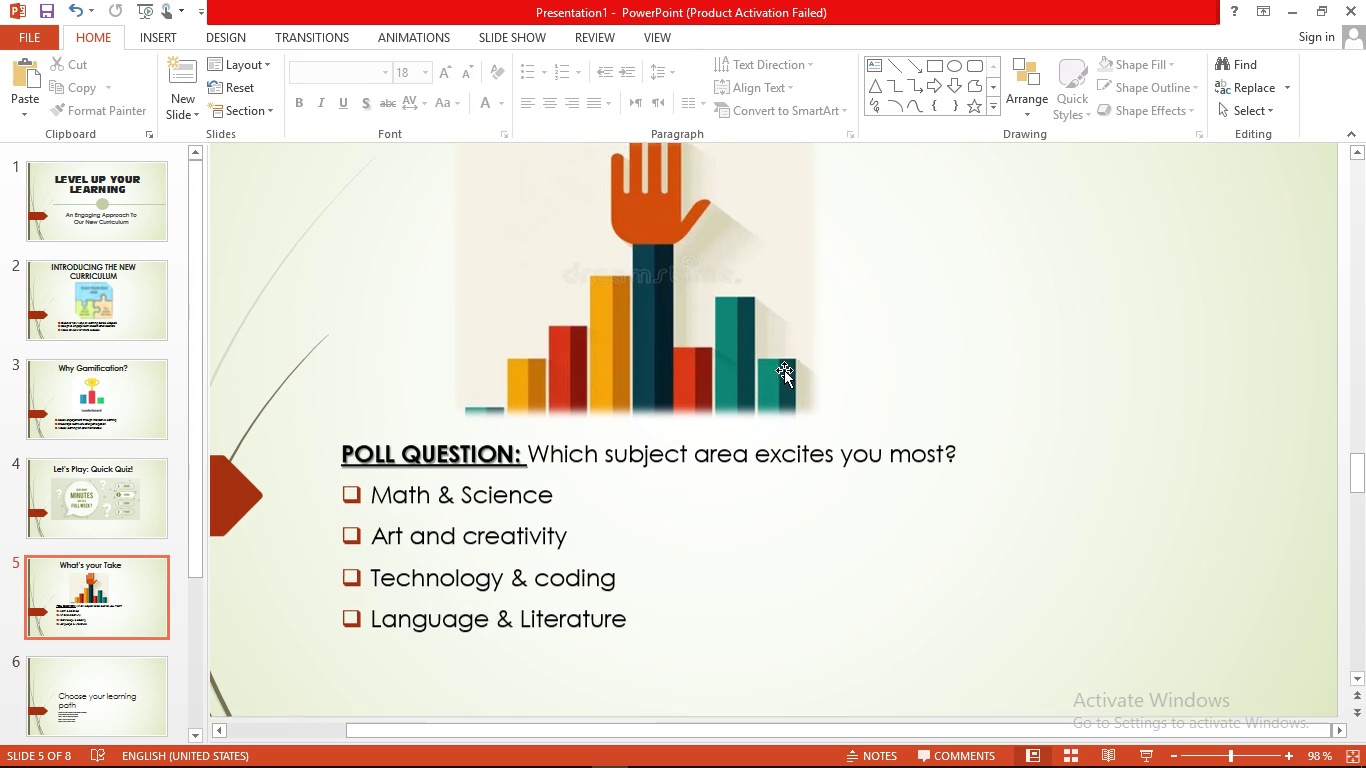 
scroll: coordinate [787, 372], scroll_direction: down, amount: 2.0
 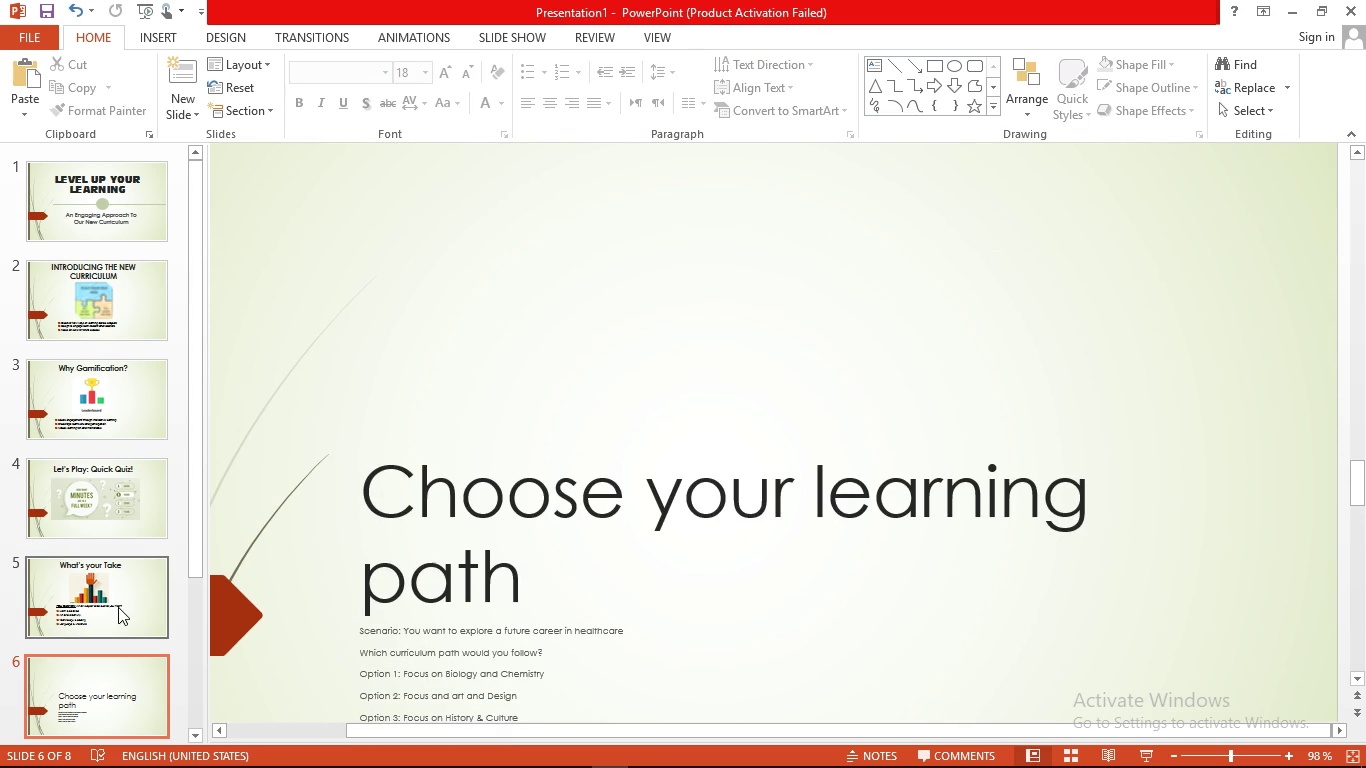 
left_click([118, 608])
 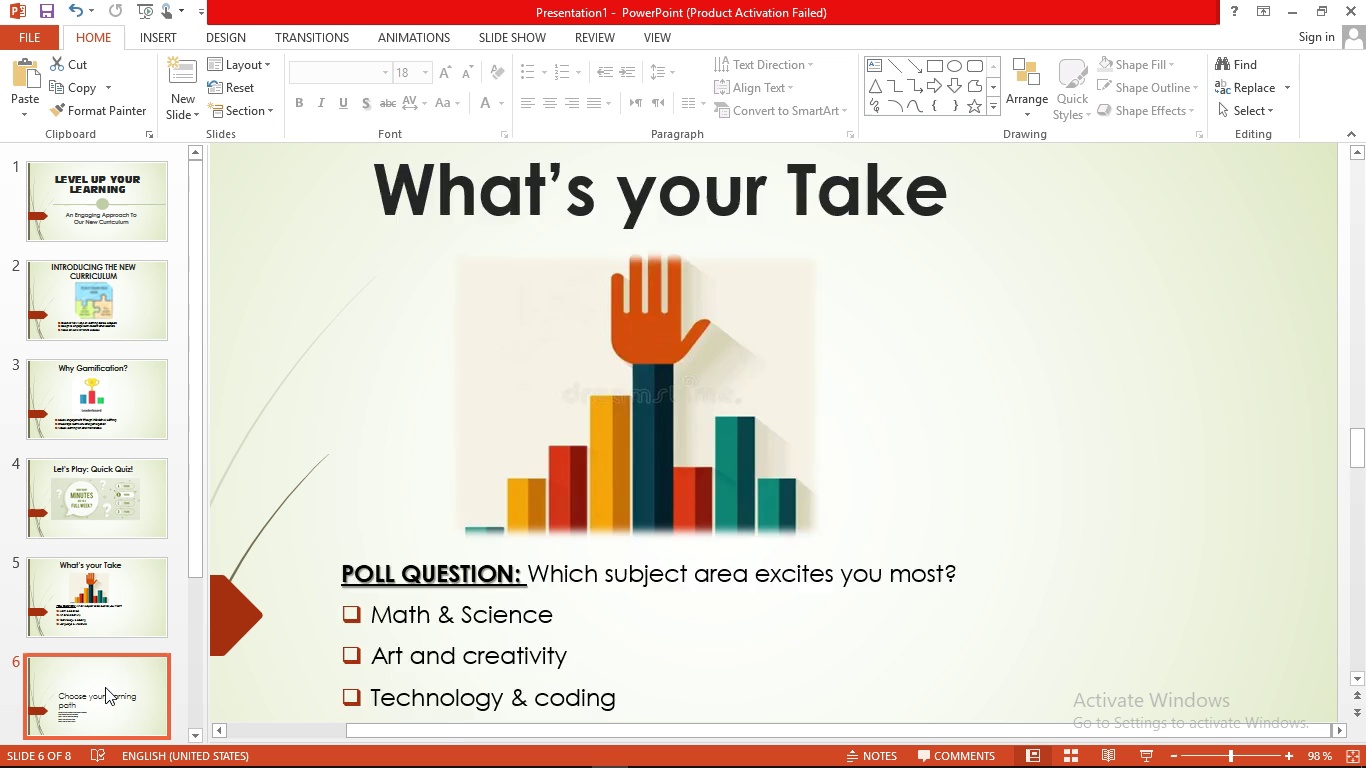 
left_click([105, 687])
 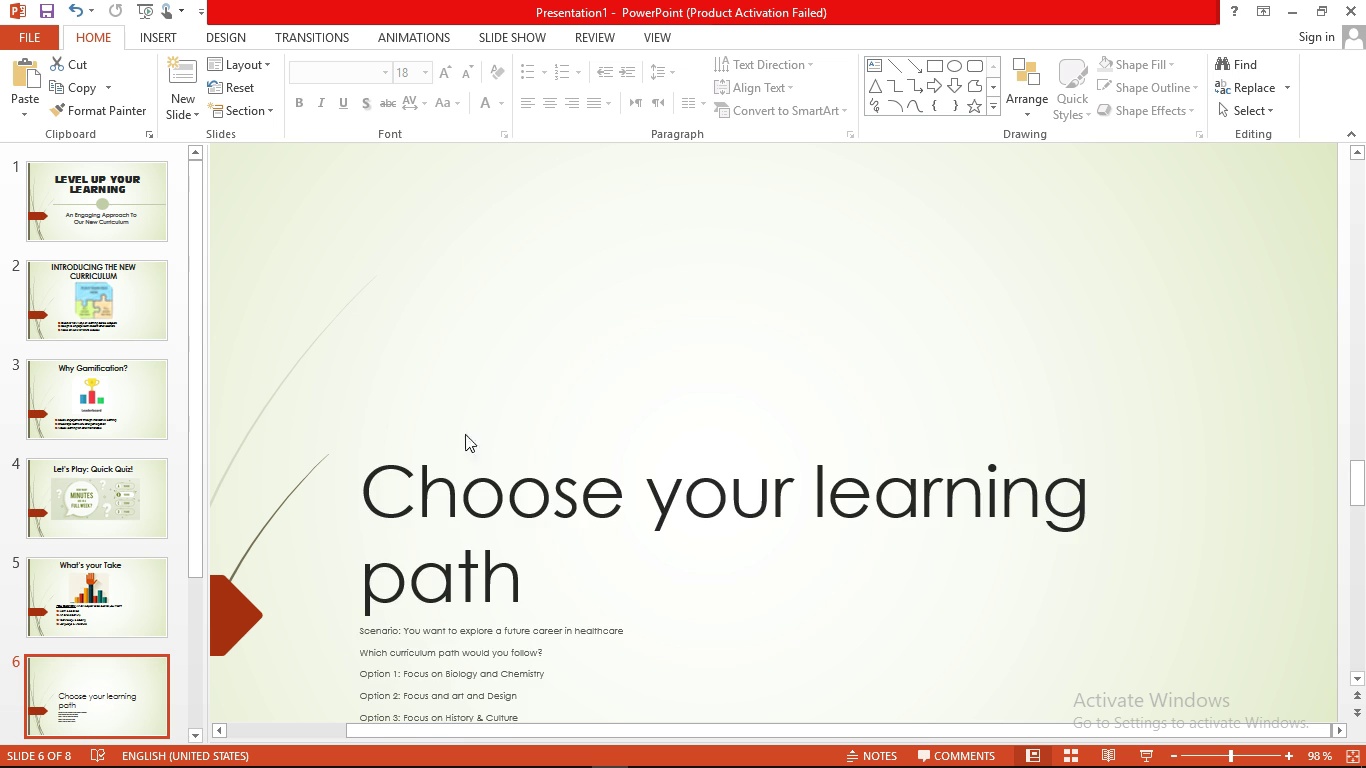 
left_click([484, 517])